 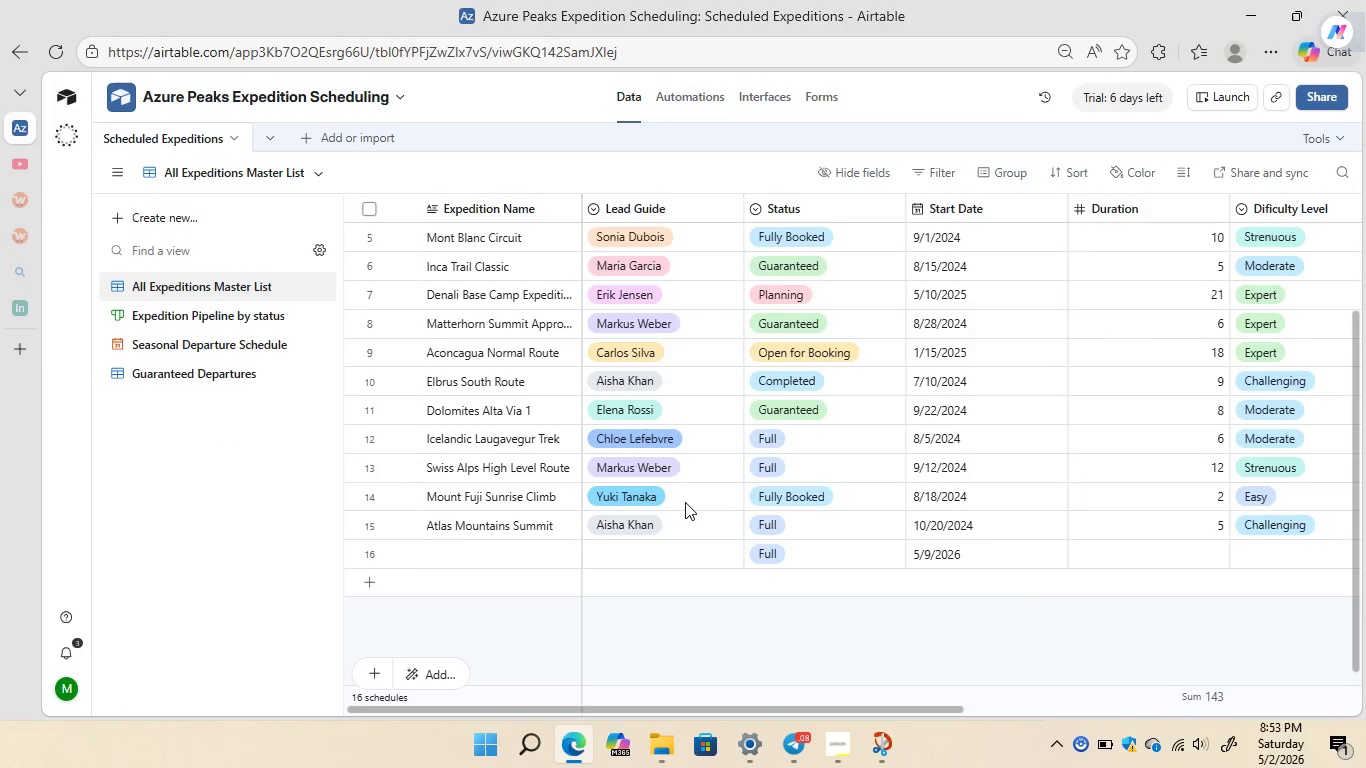 
left_click([364, 535])
 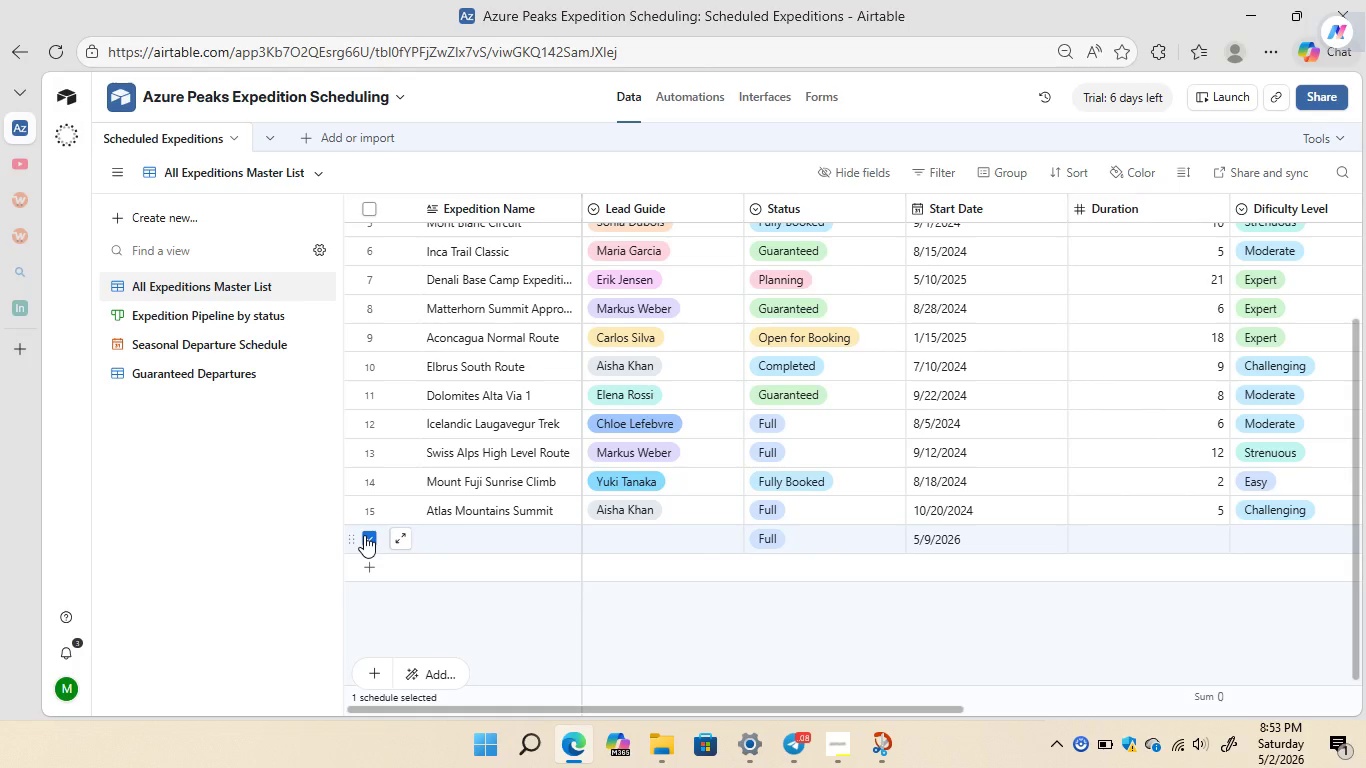 
right_click([364, 535])
 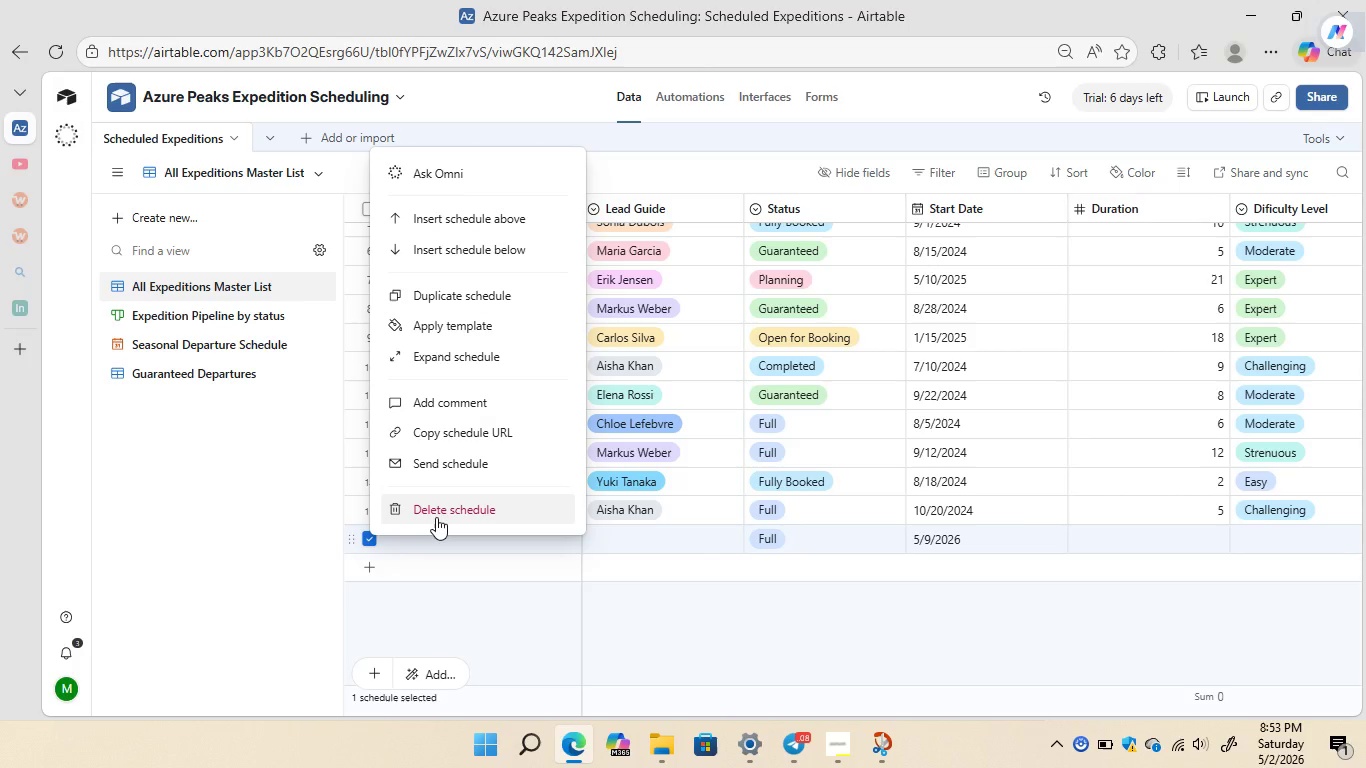 
left_click([436, 517])
 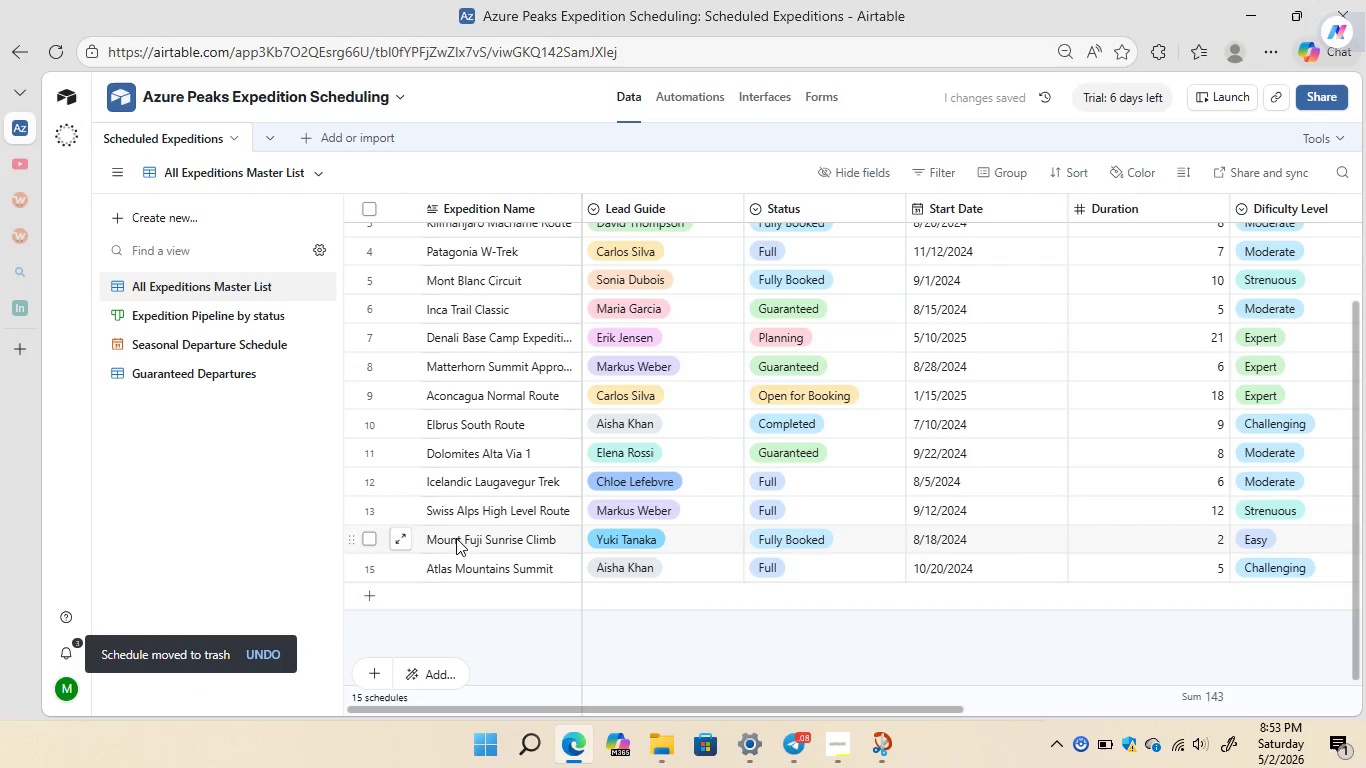 
left_click([437, 596])
 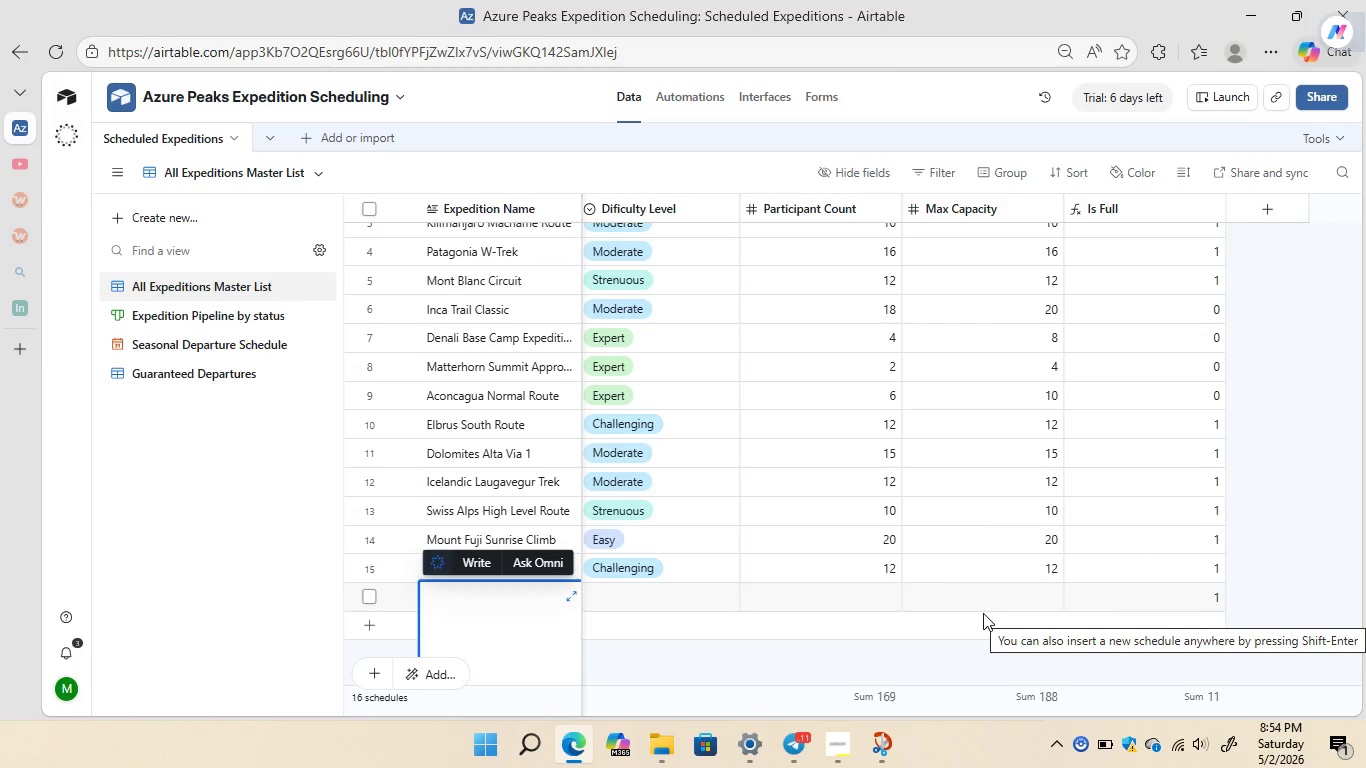 
wait(14.47)
 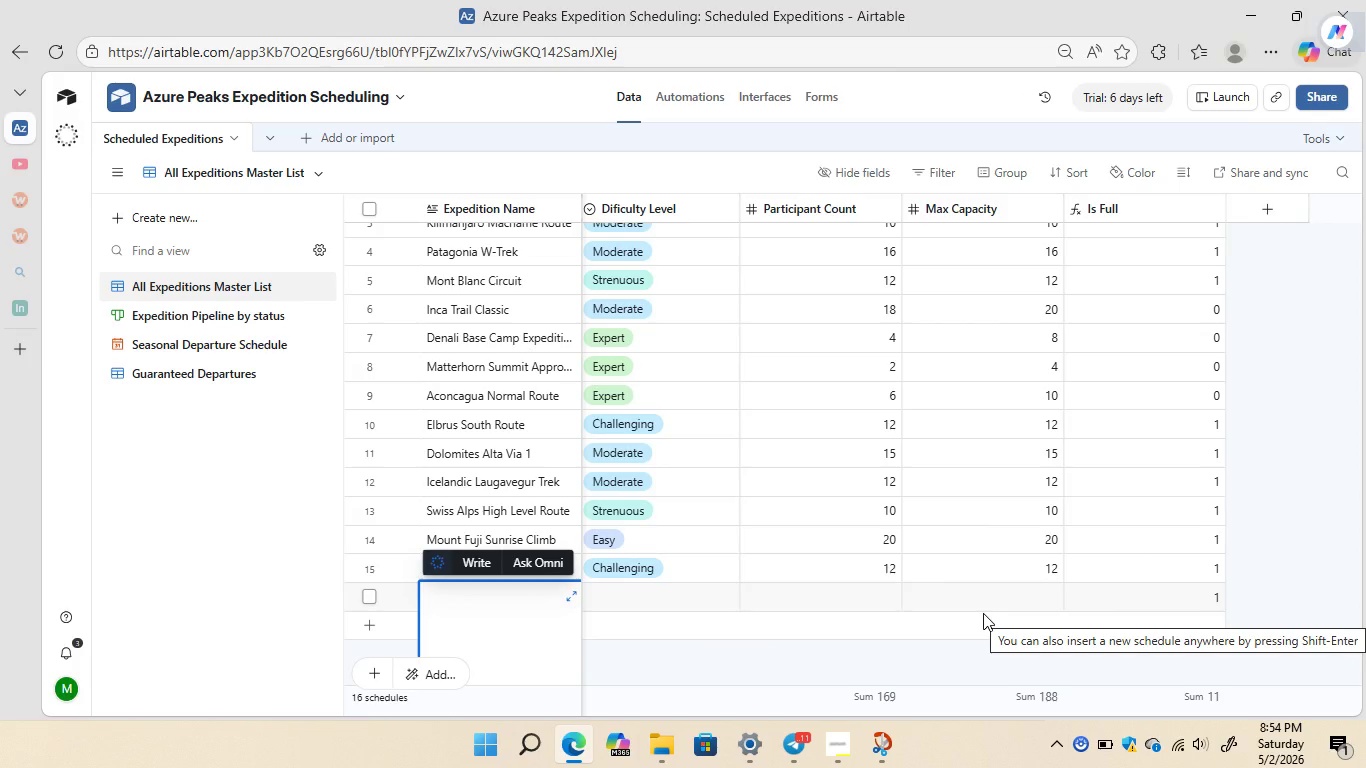 
left_click([372, 599])
 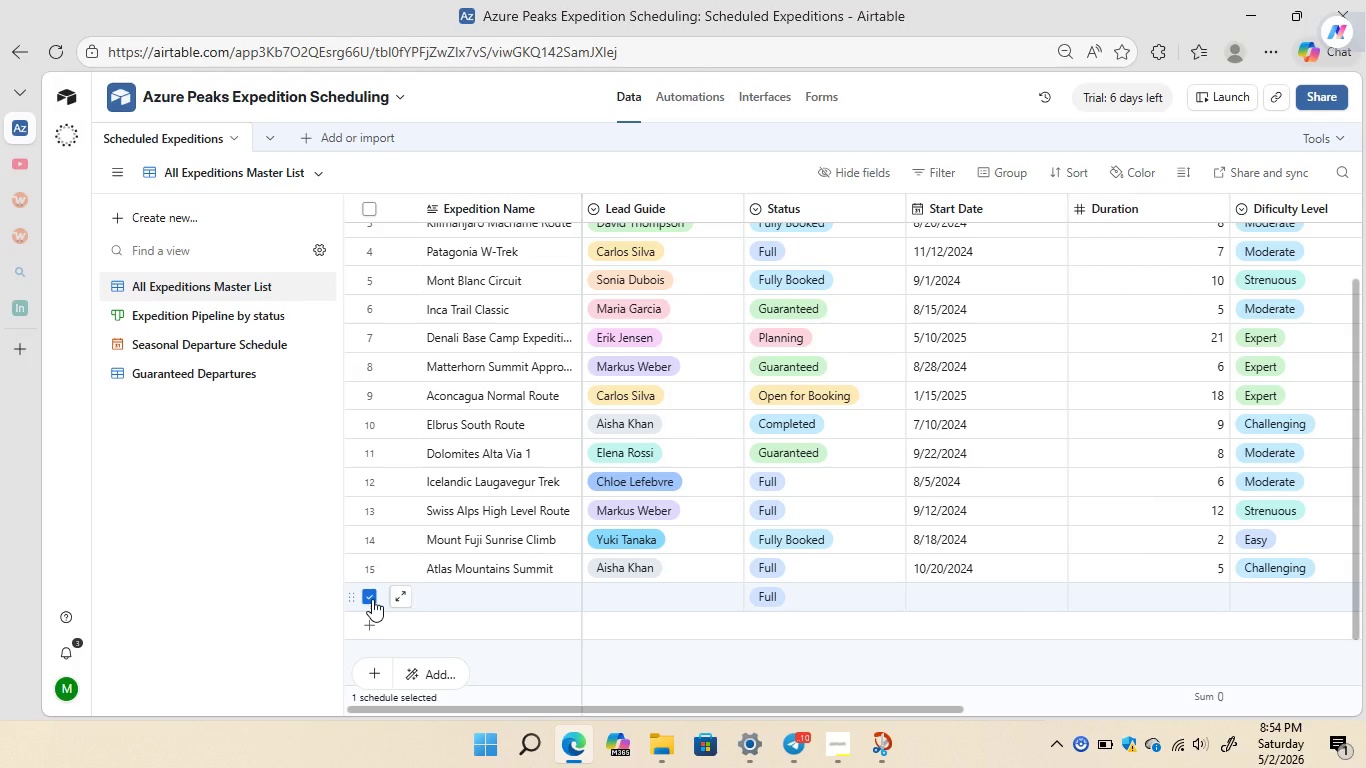 
right_click([372, 599])
 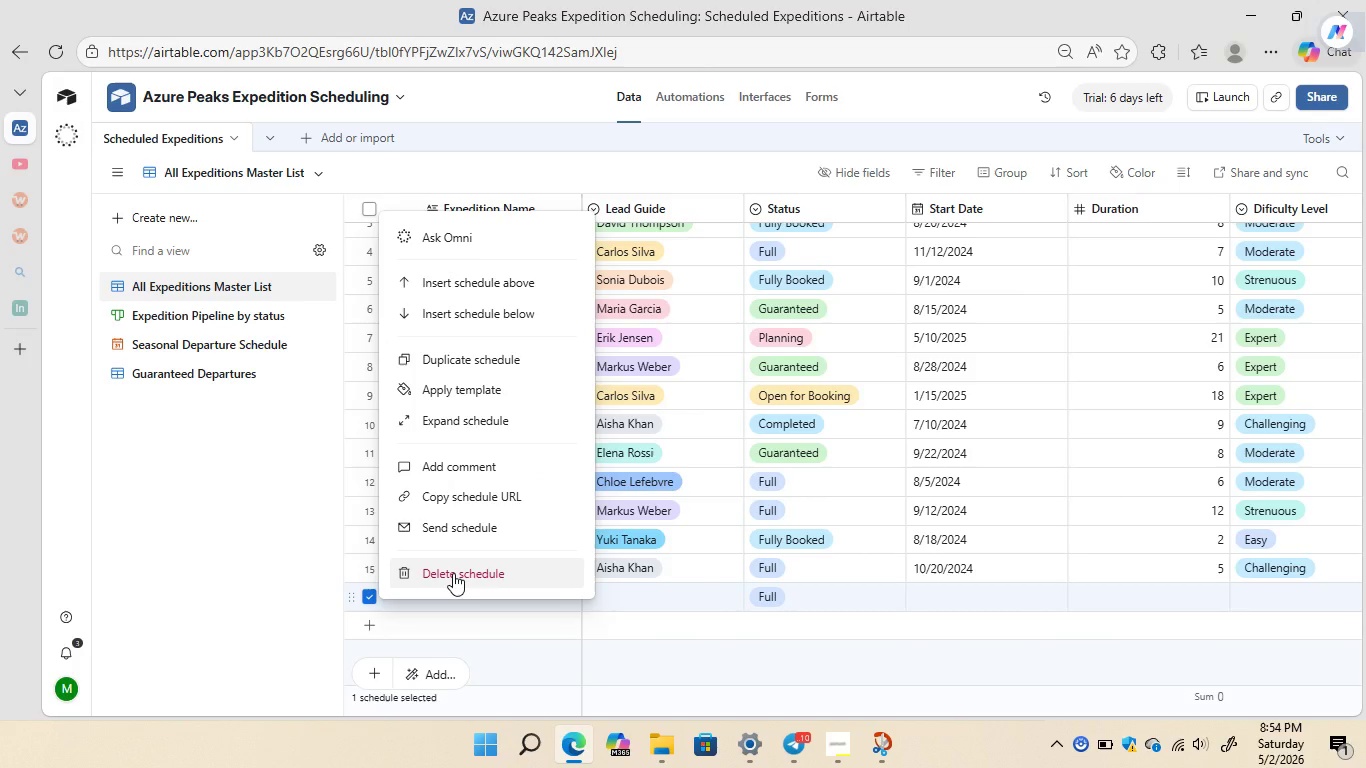 
left_click([453, 573])
 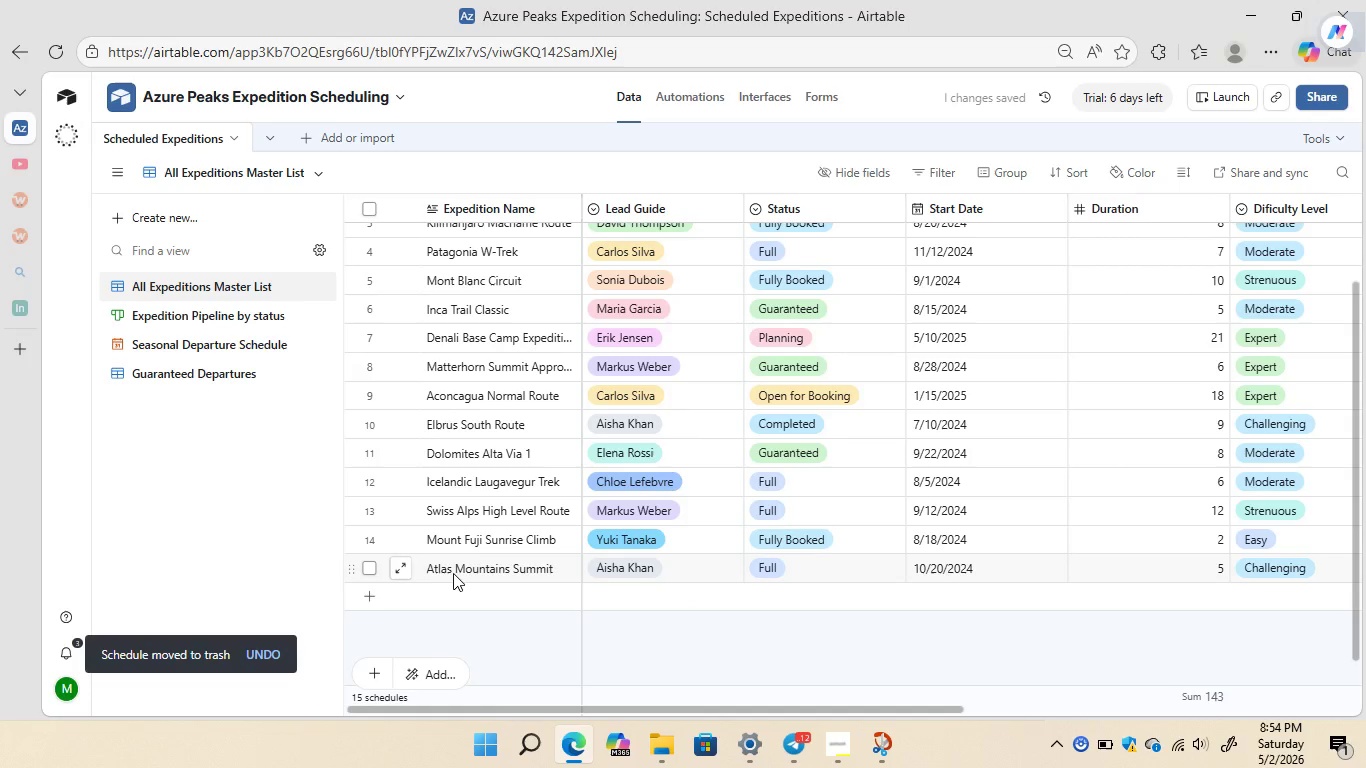 
mouse_move([642, 473])
 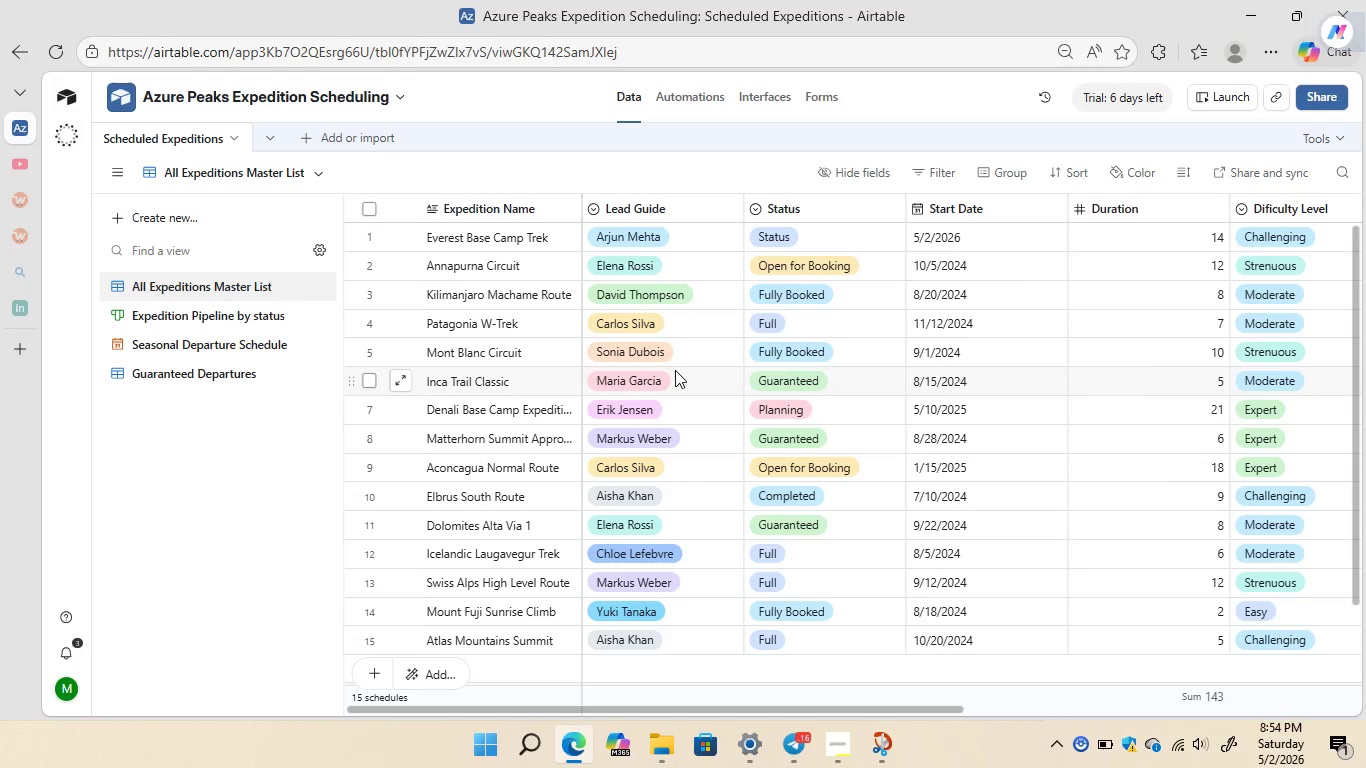 
wait(15.13)
 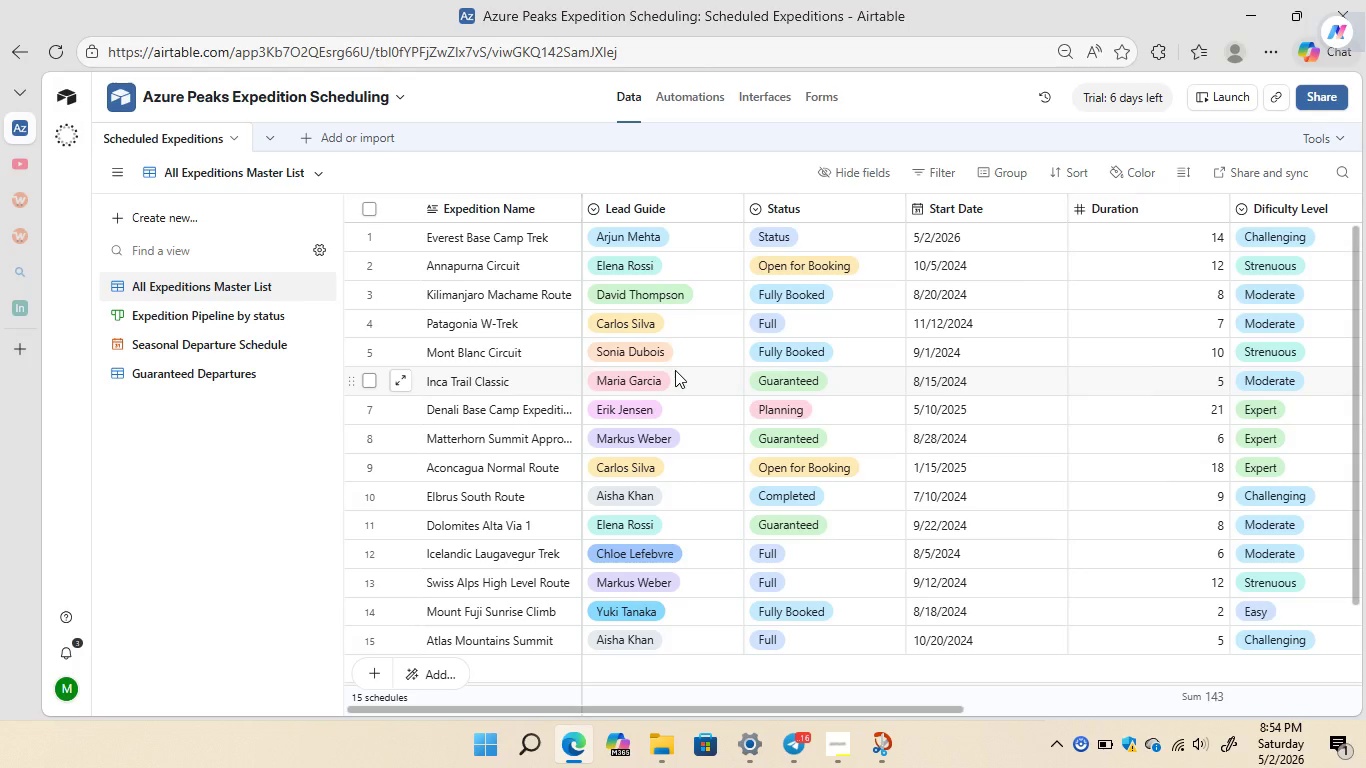 
left_click([700, 98])
 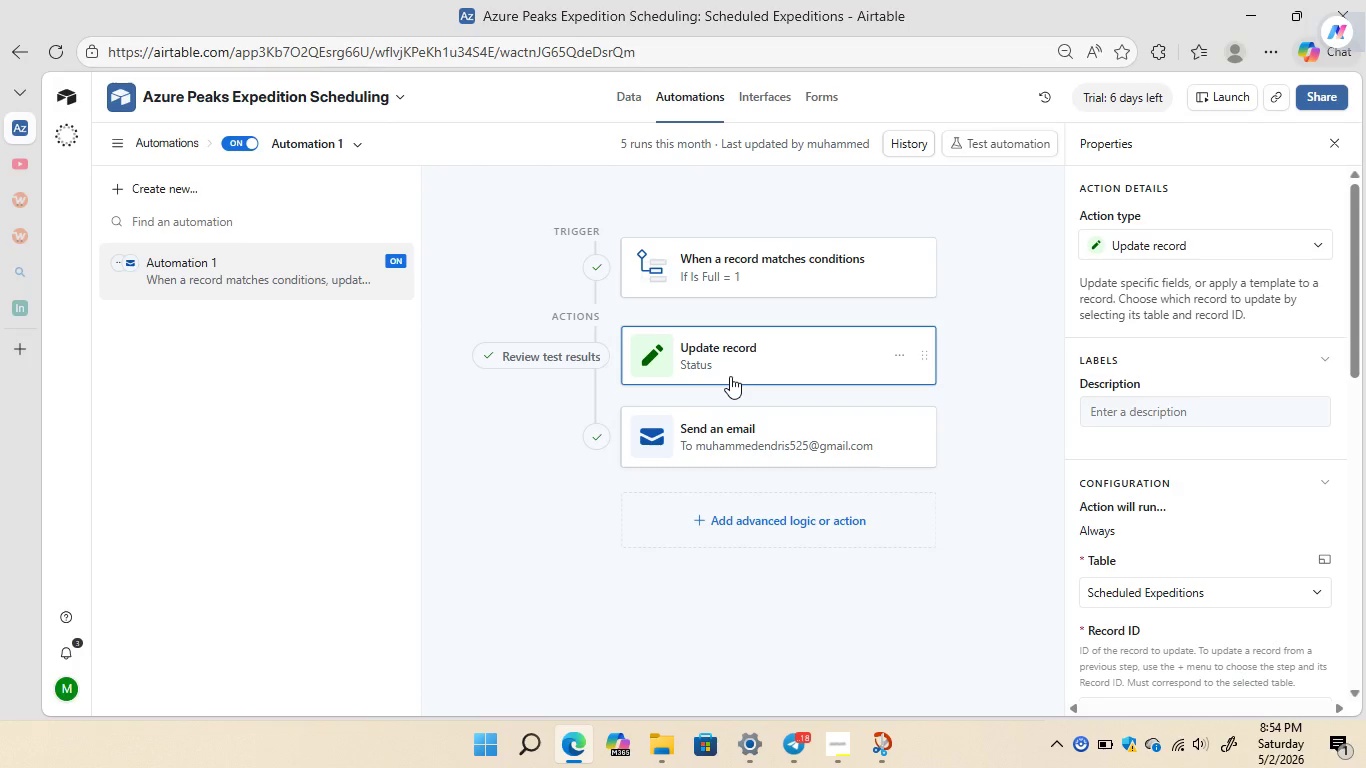 
wait(19.62)
 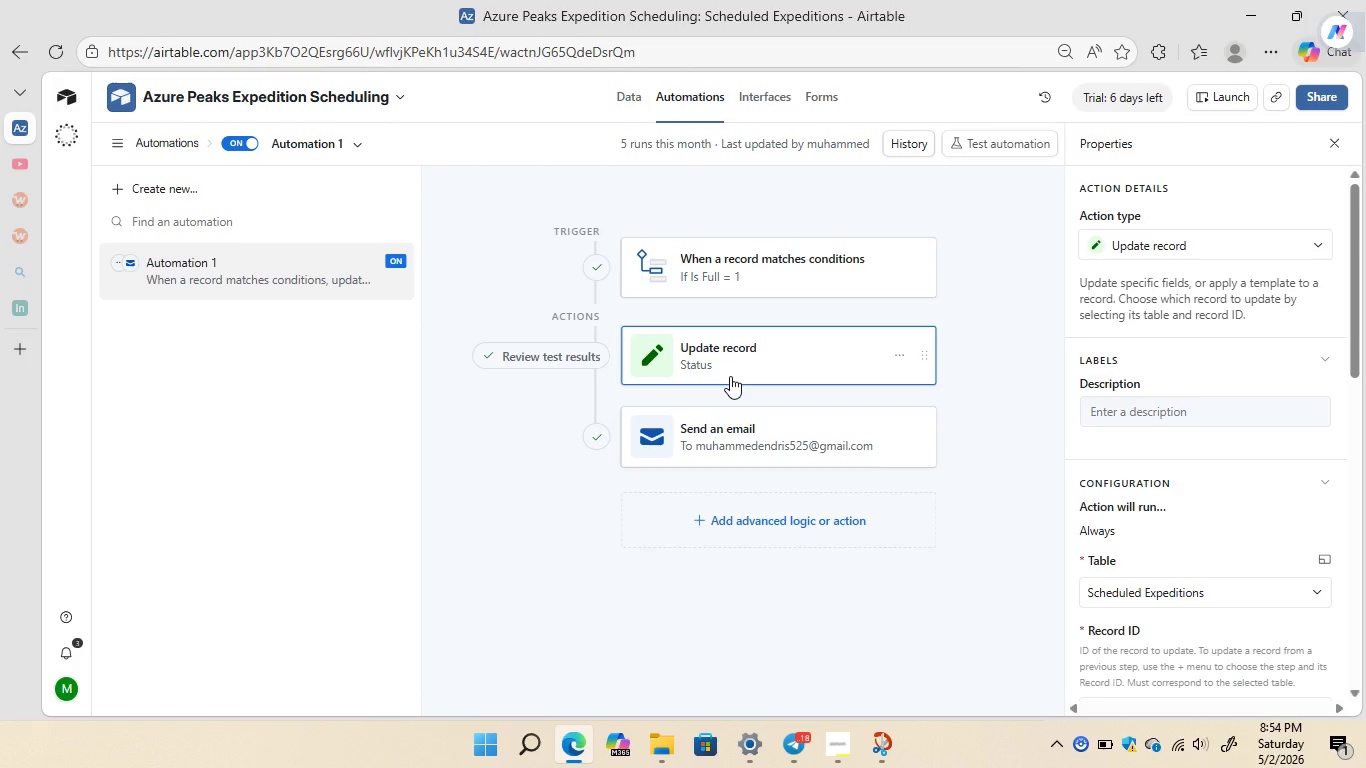 
left_click([832, 689])